 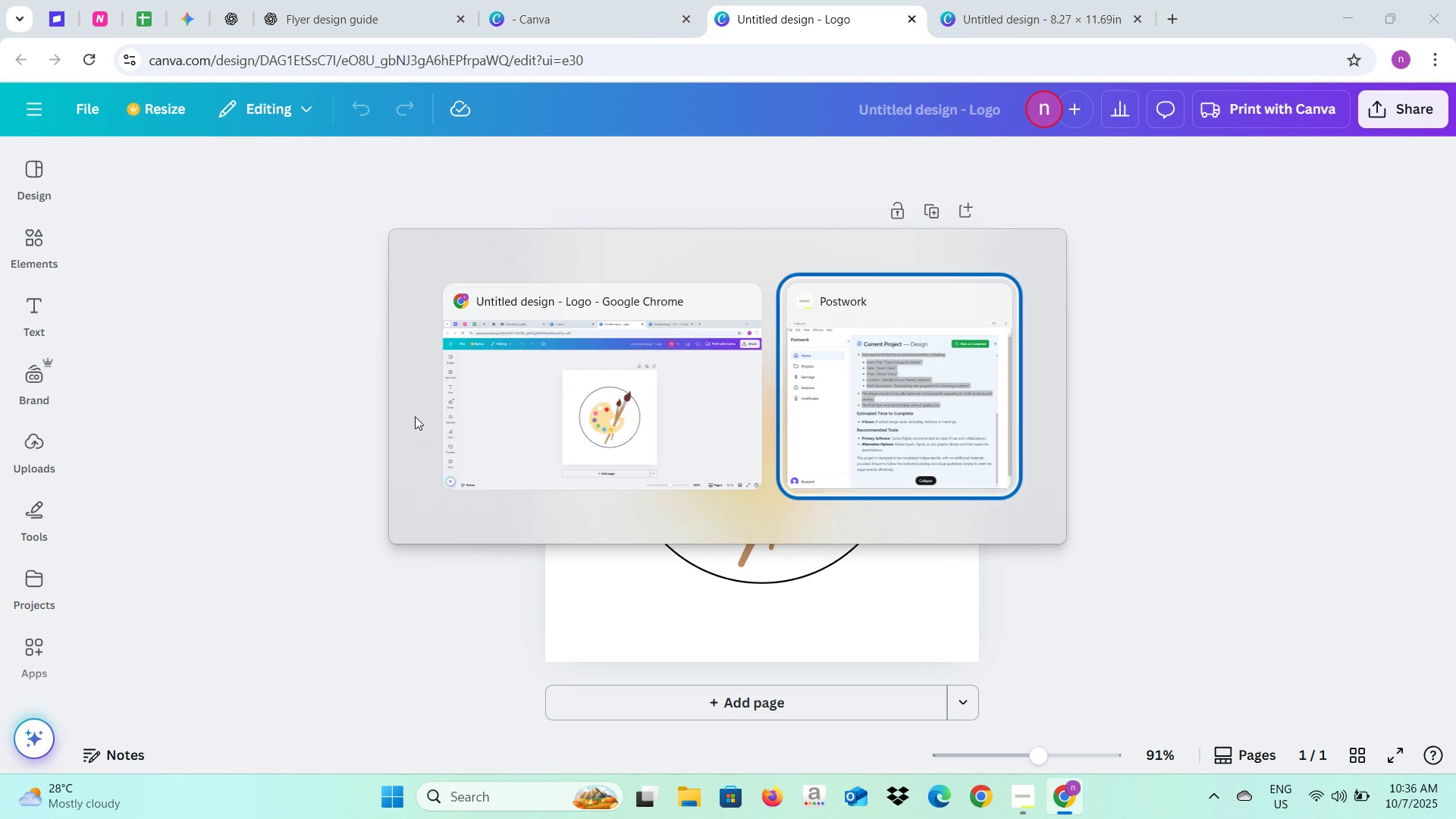 
left_click([1182, 638])
 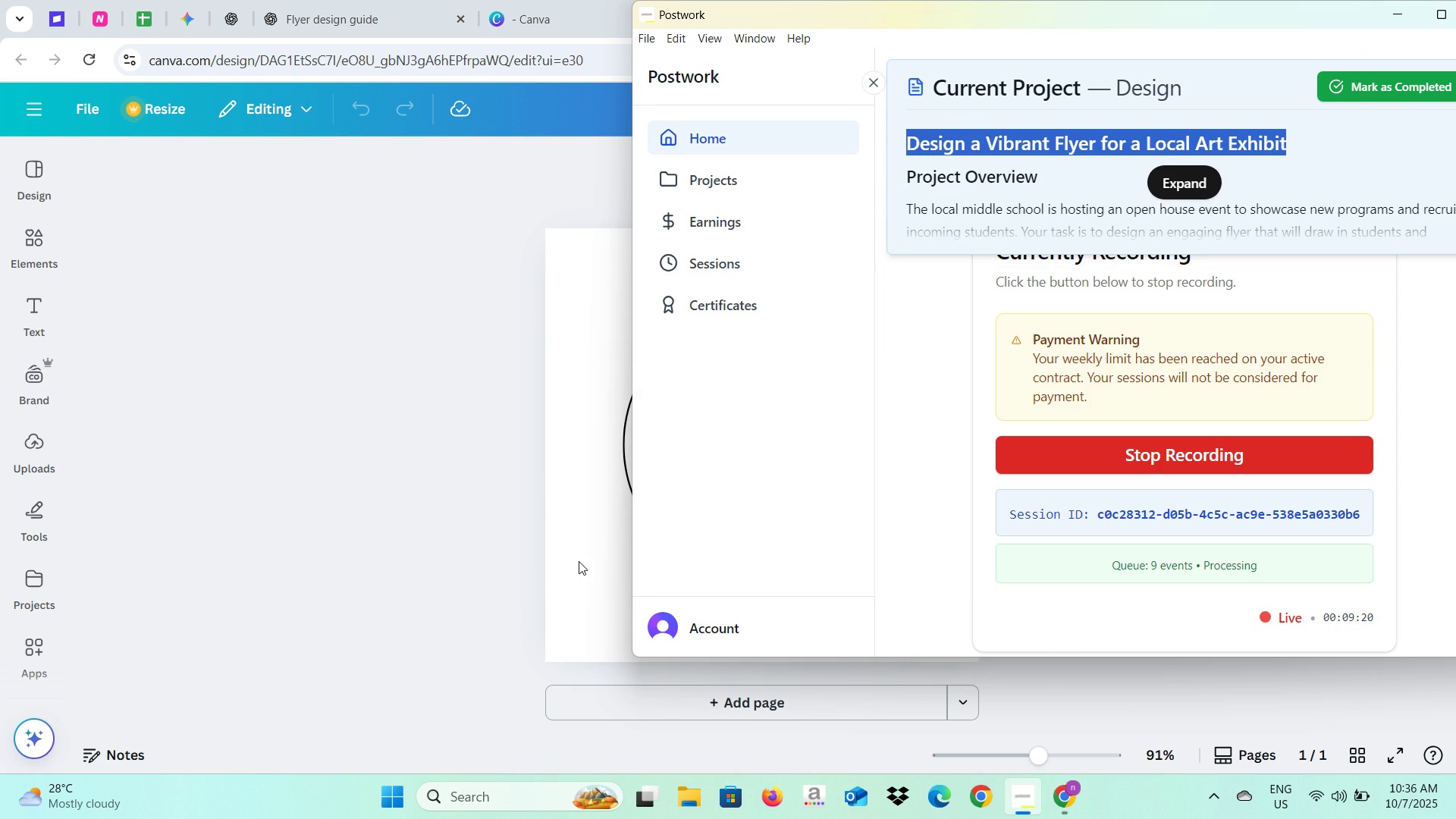 
key(Alt+AltLeft)
 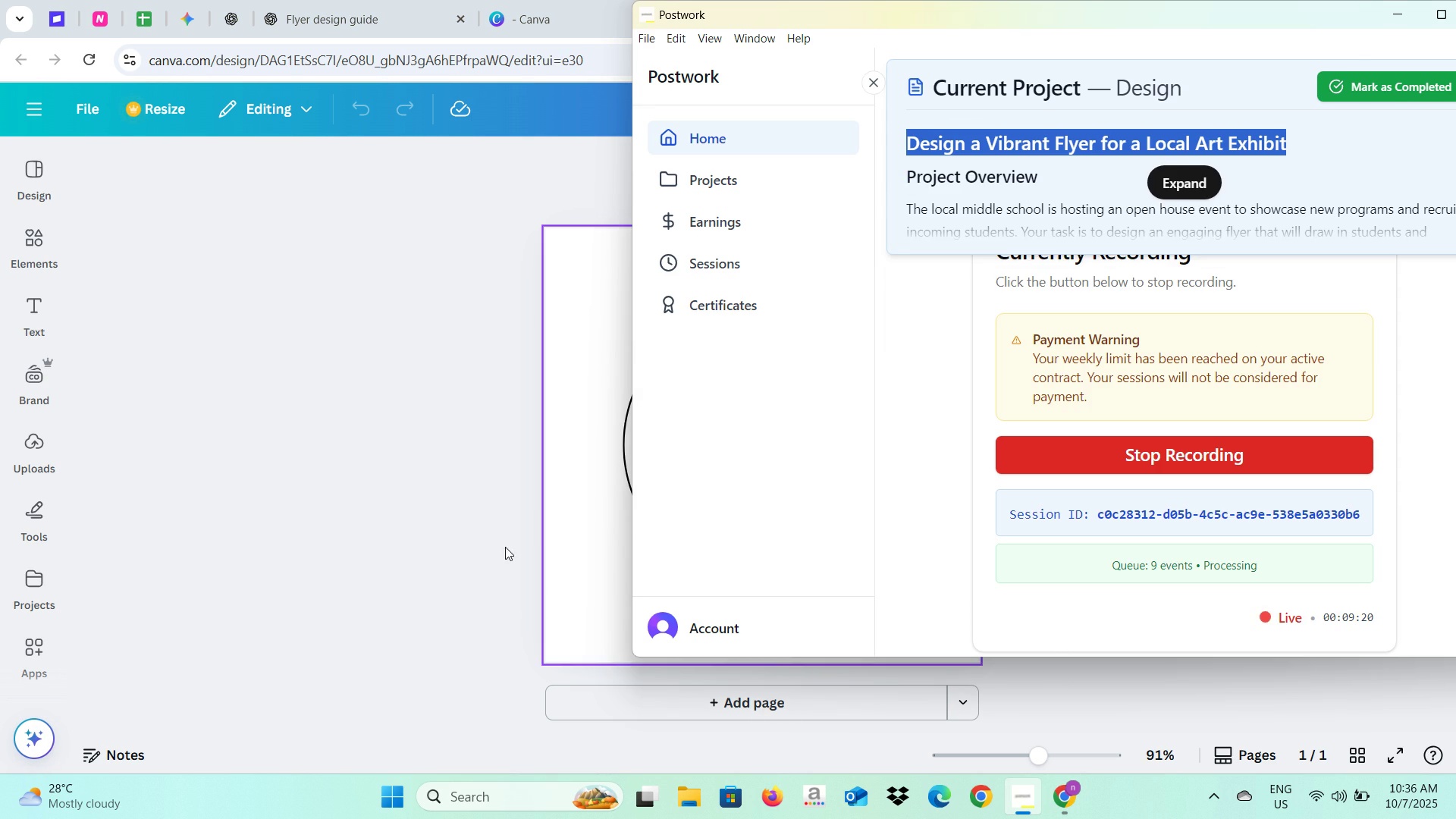 
key(Alt+Tab)
 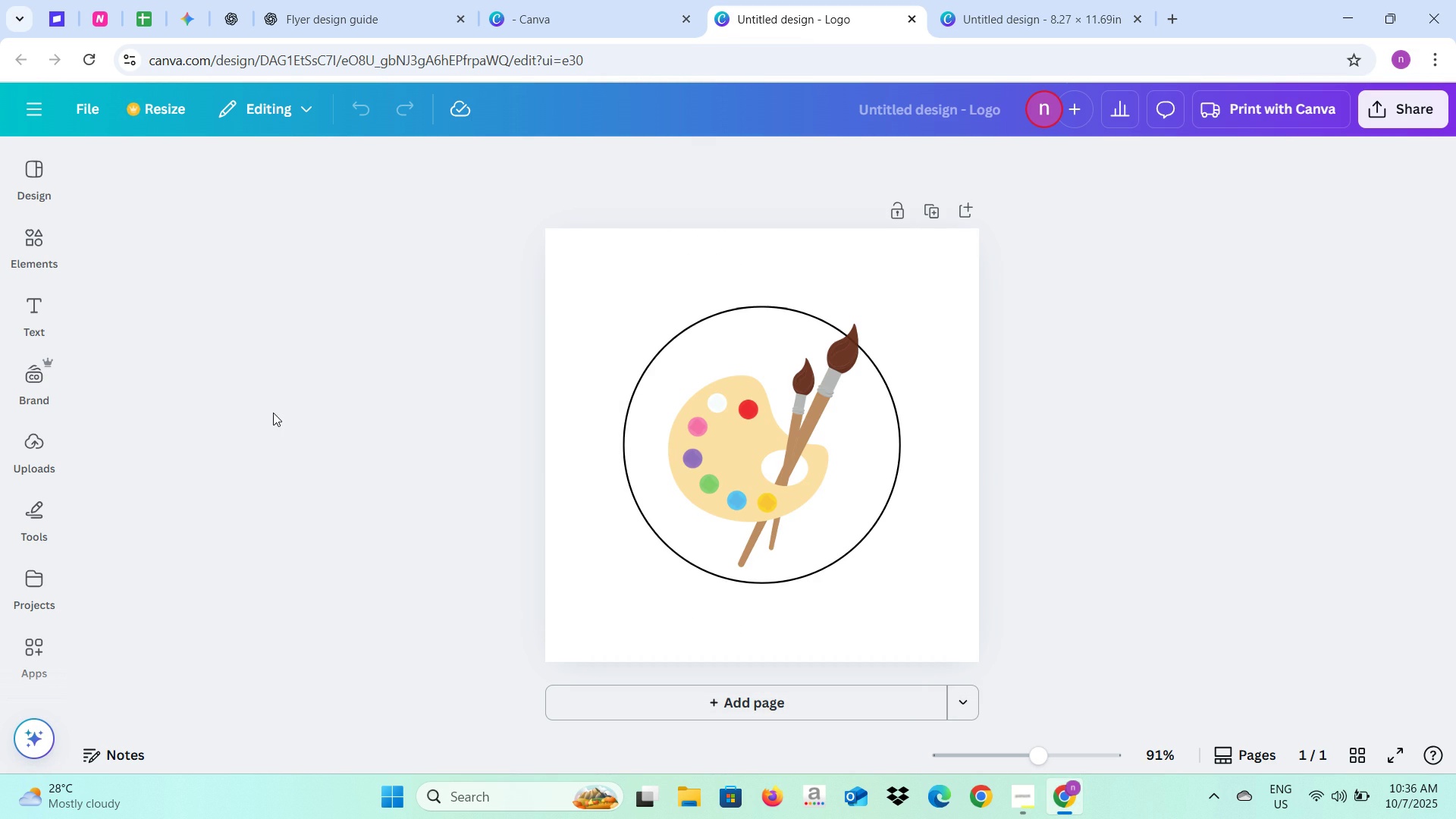 
left_click([273, 413])
 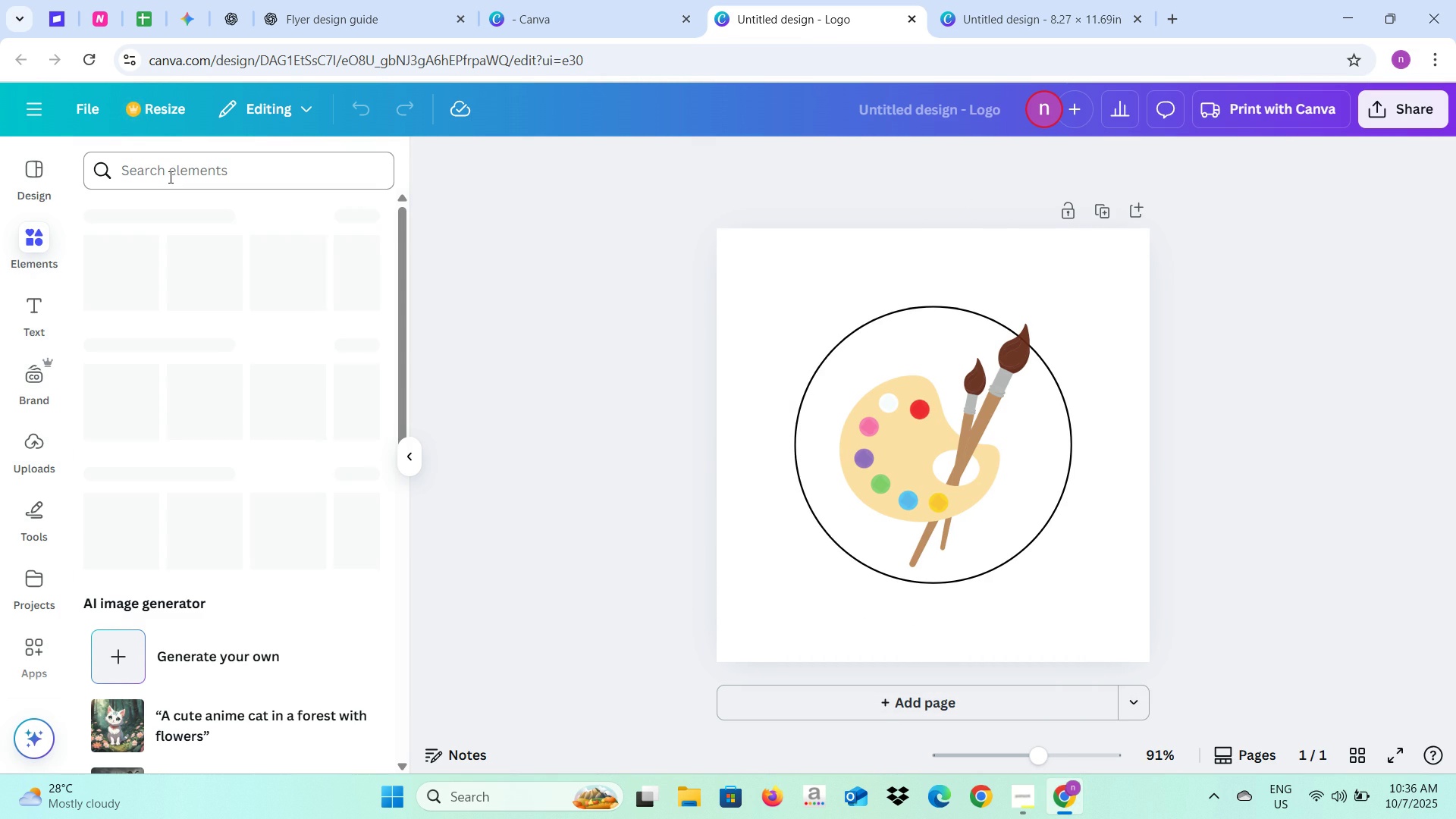 
left_click([171, 176])
 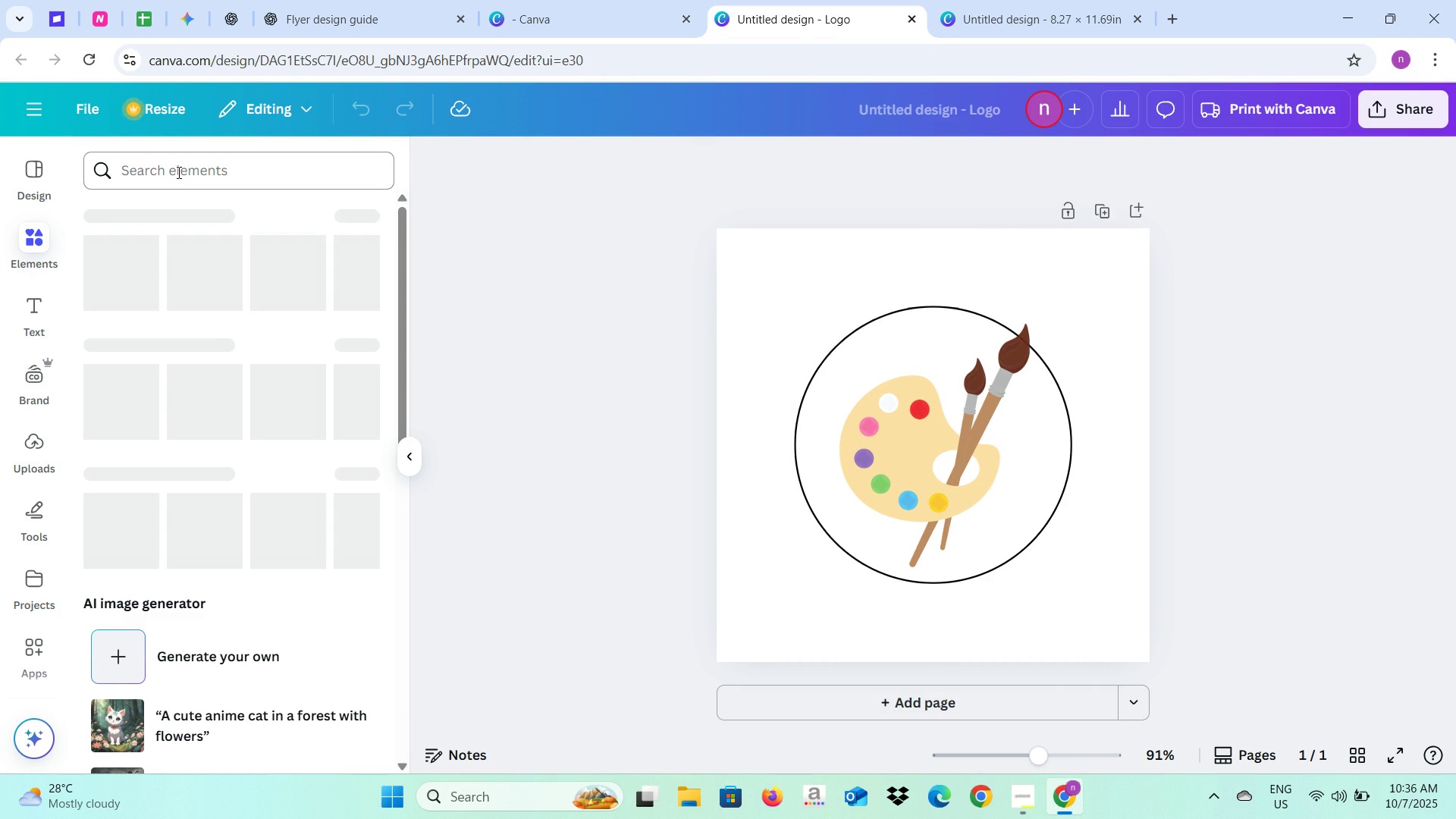 
left_click([177, 172])